 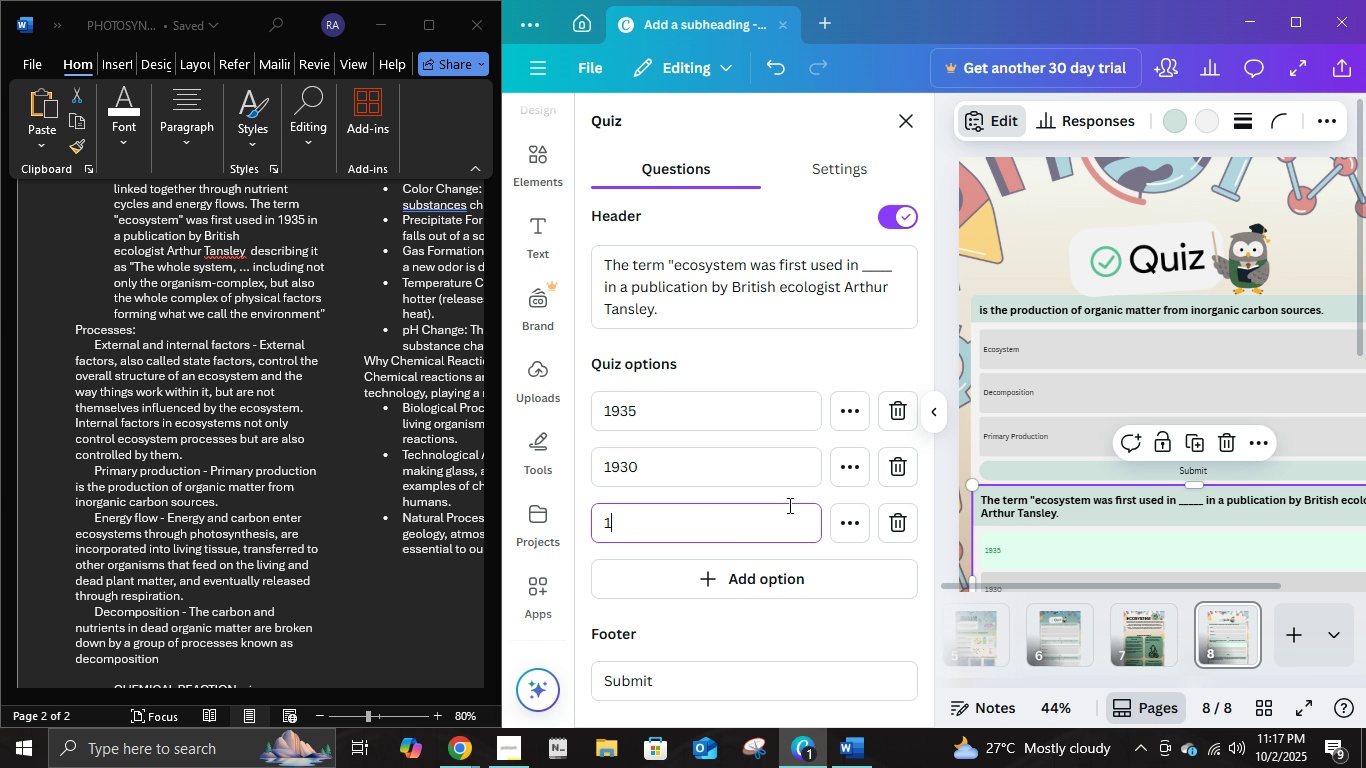 
key(Numpad1)
 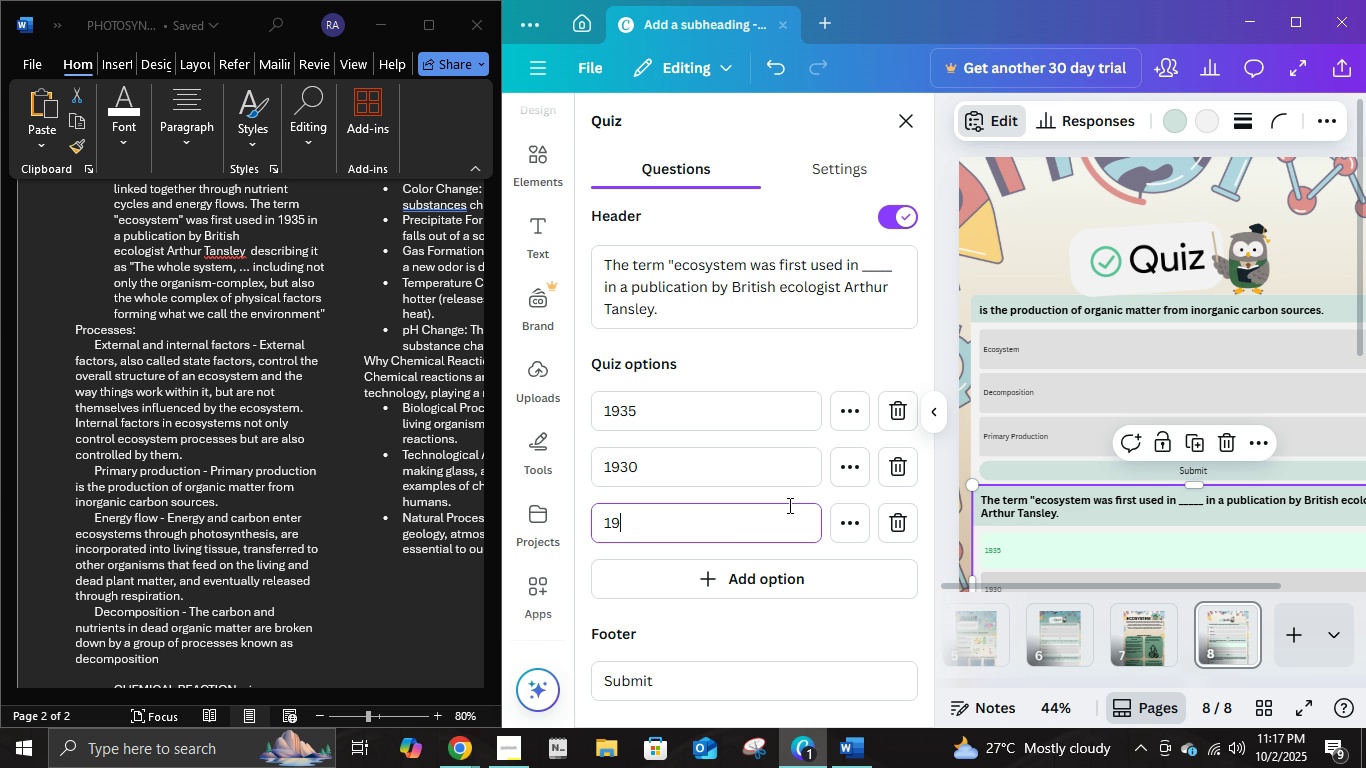 
key(Numpad9)
 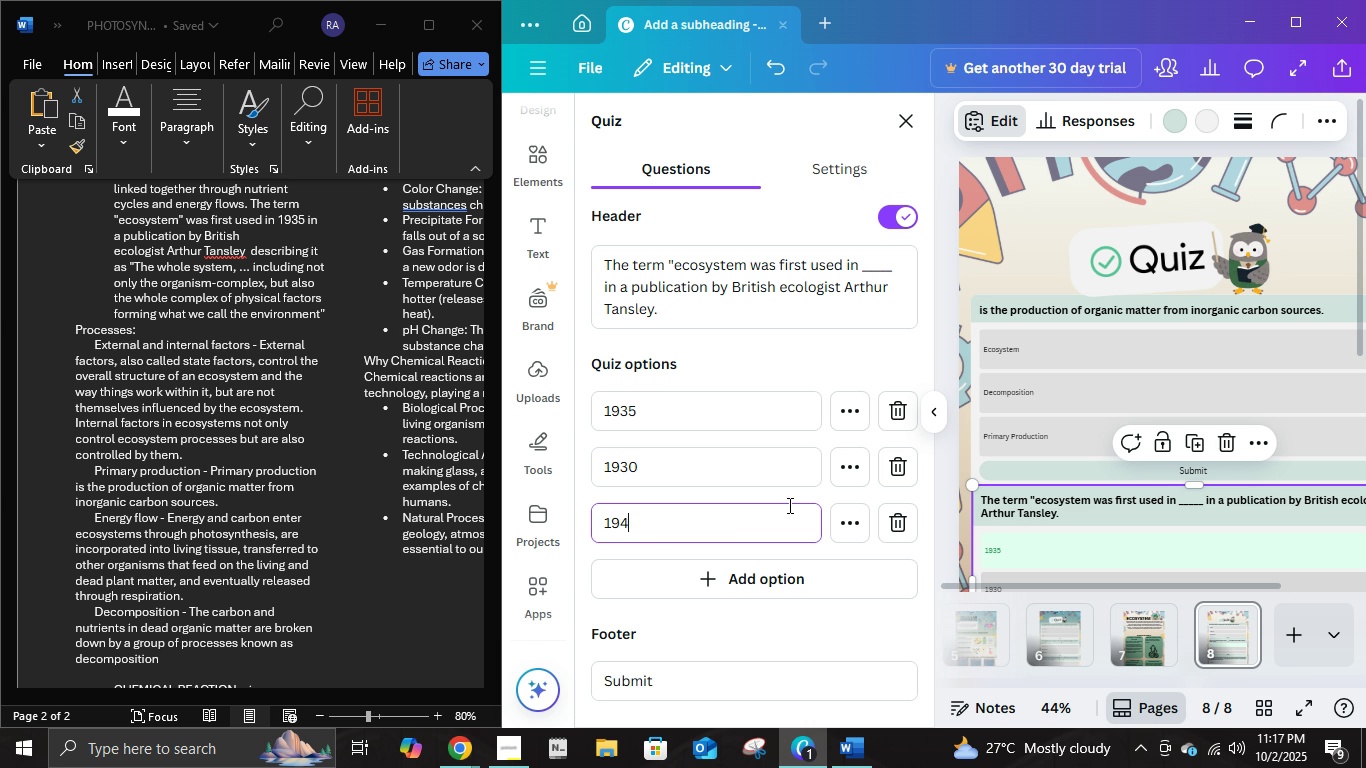 
key(Numpad4)
 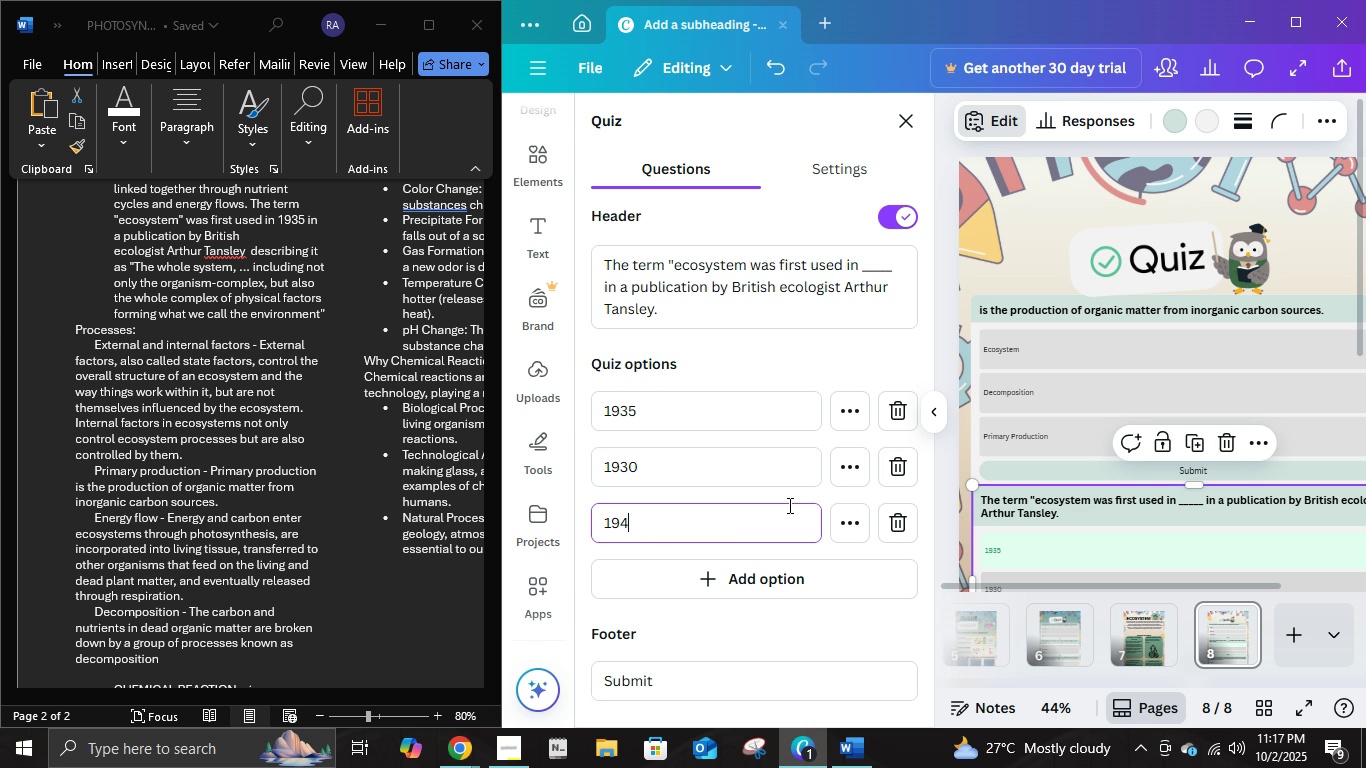 
key(Numpad0)
 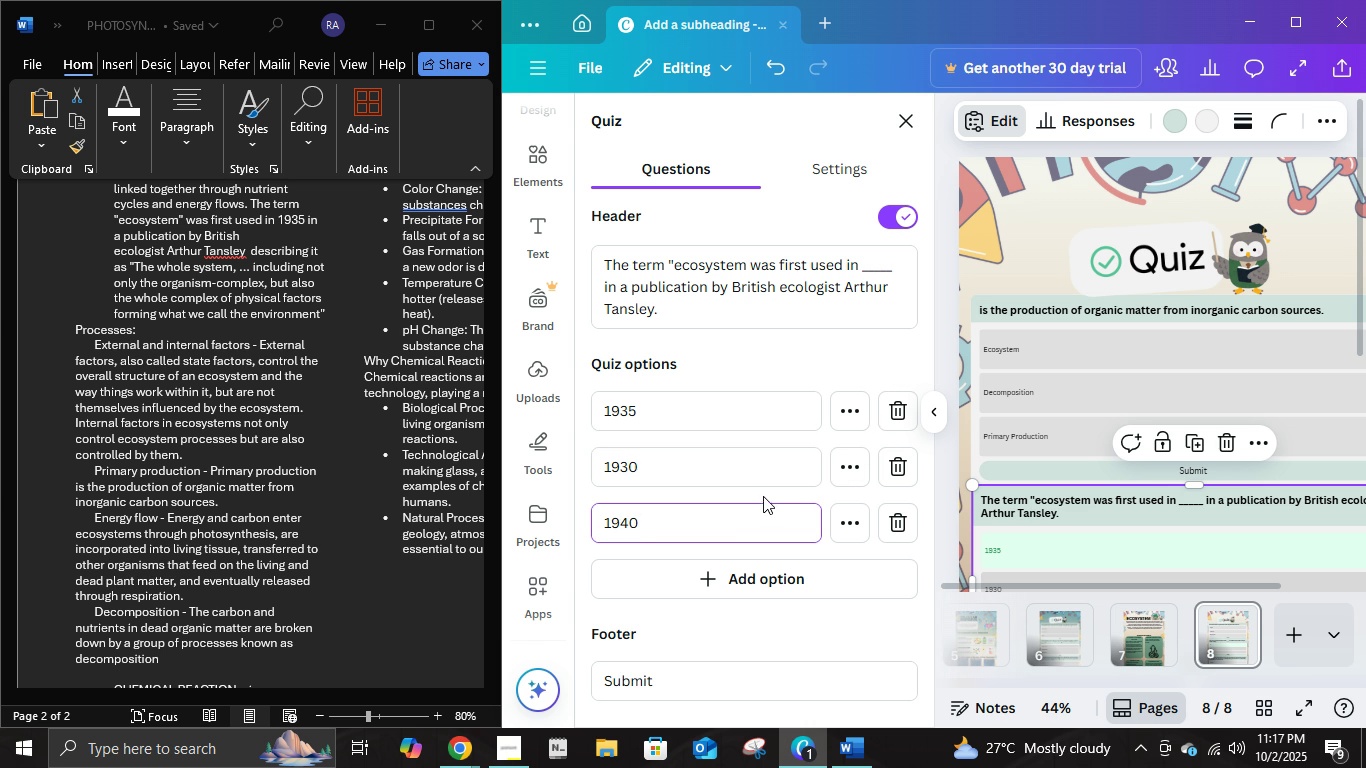 
key(Backspace)
 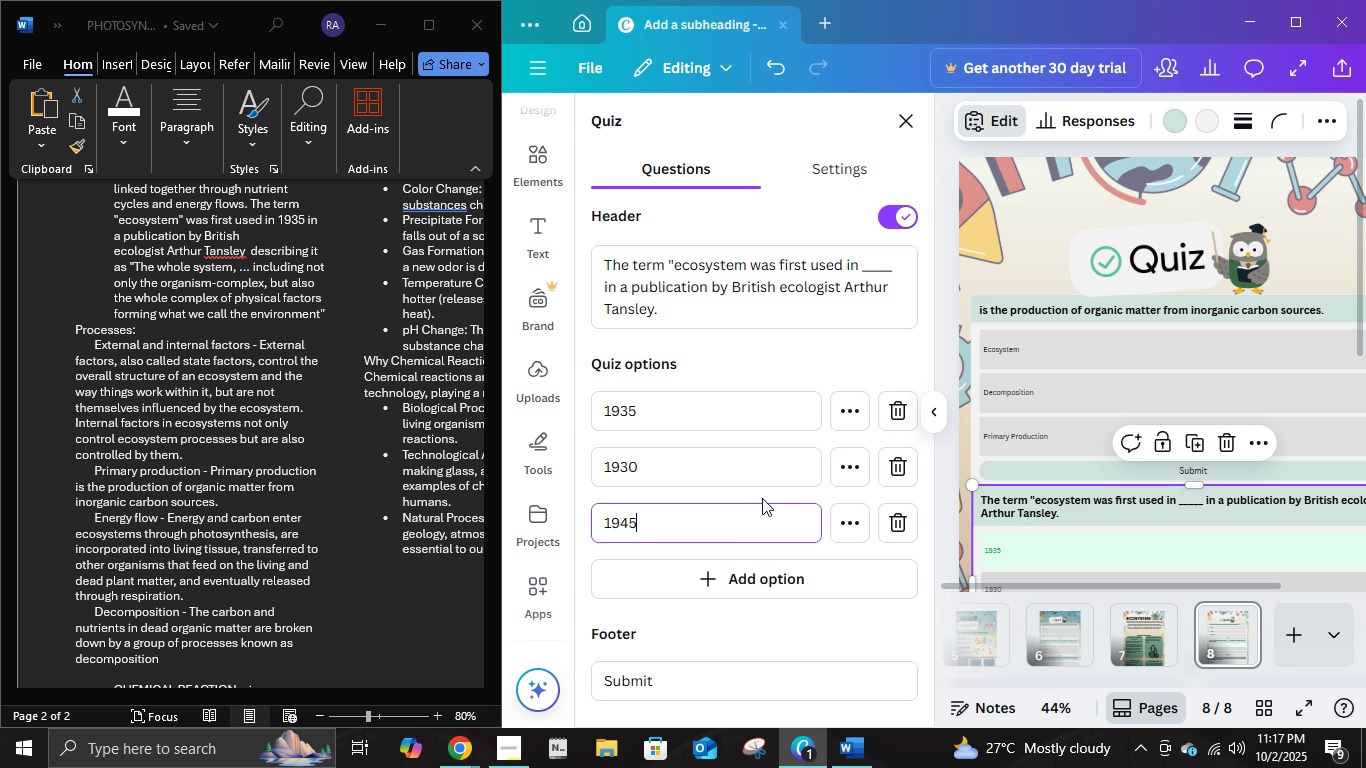 
key(Numpad5)
 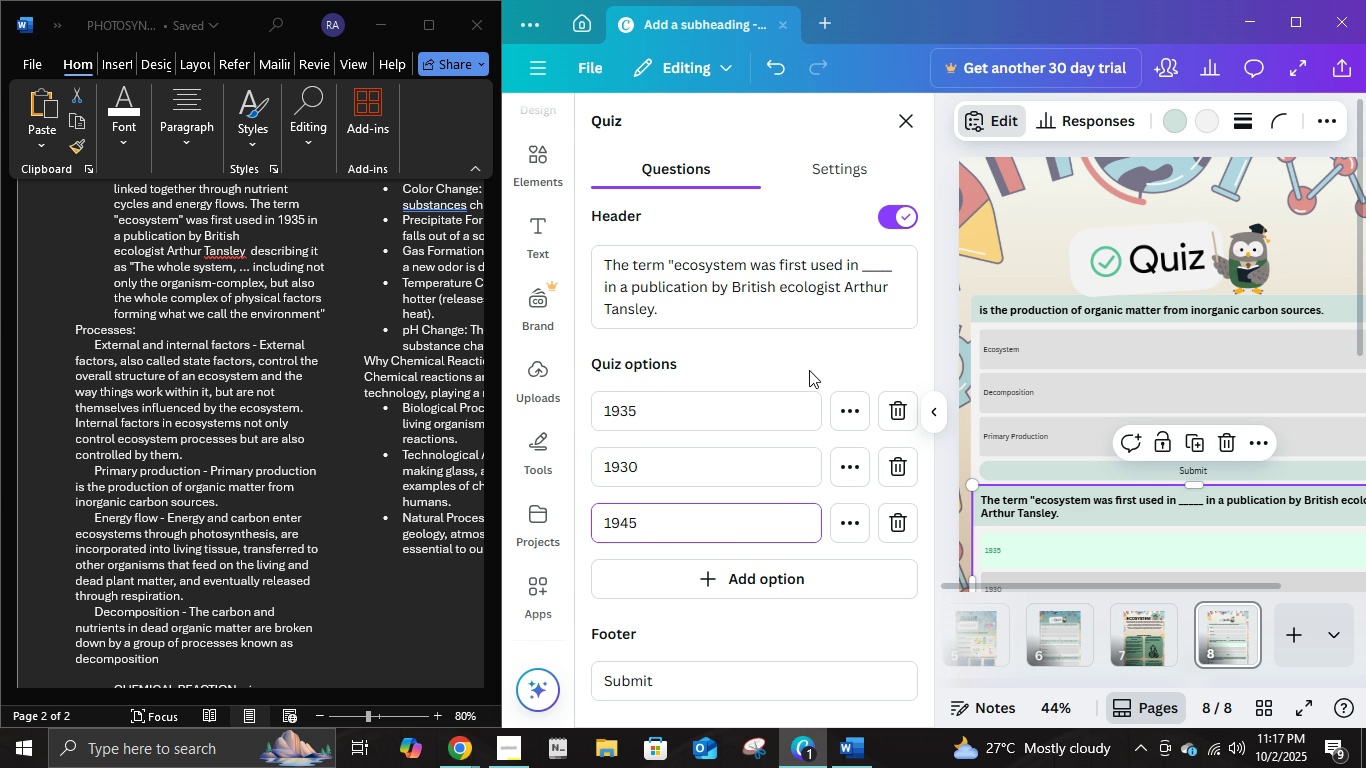 
left_click([810, 367])
 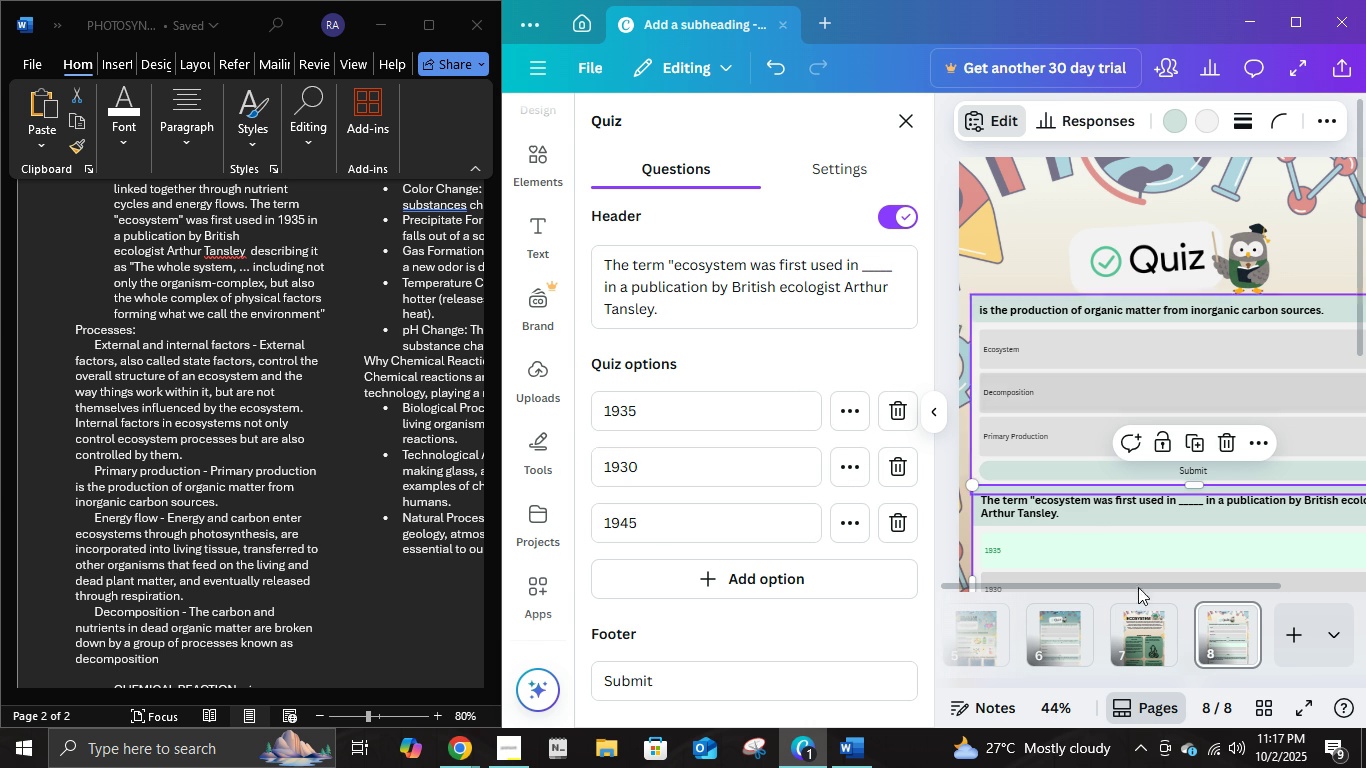 
scroll: coordinate [1148, 525], scroll_direction: down, amount: 2.0
 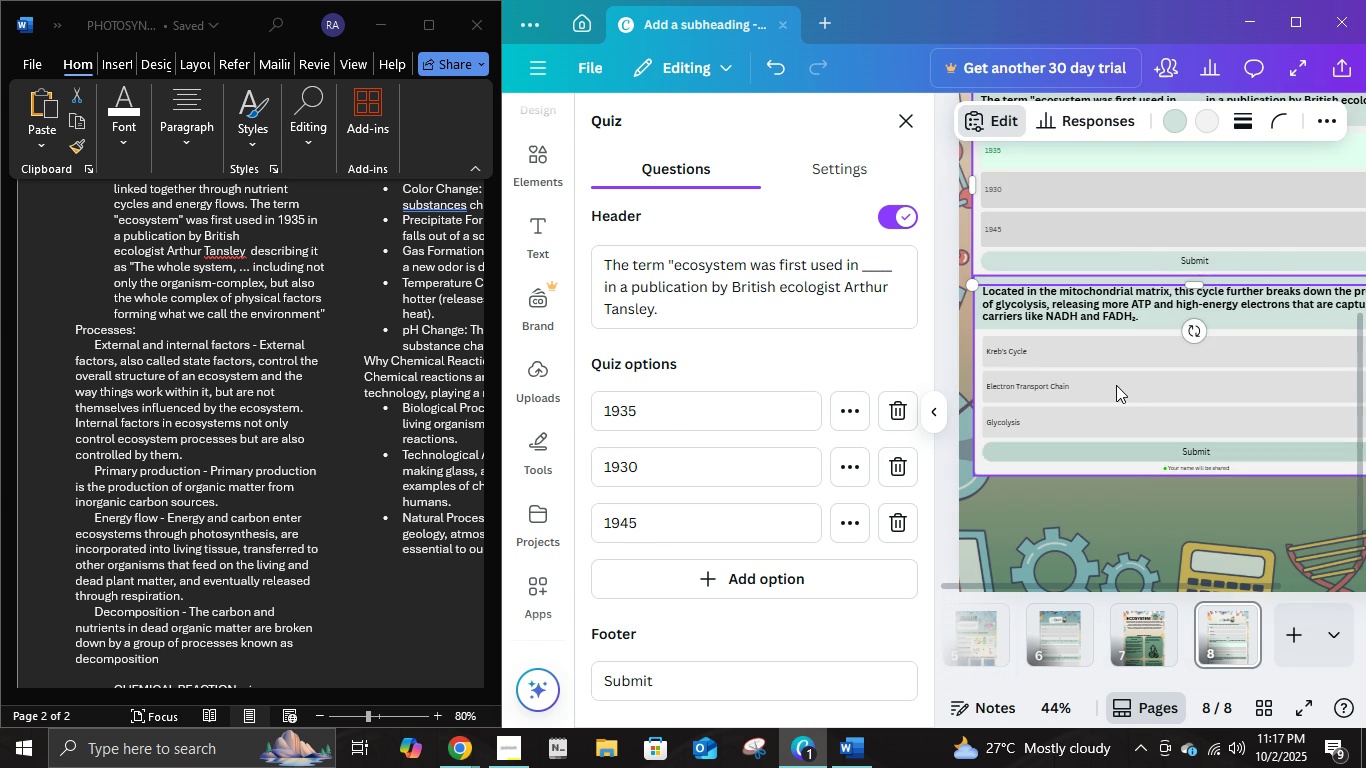 
left_click([1116, 385])
 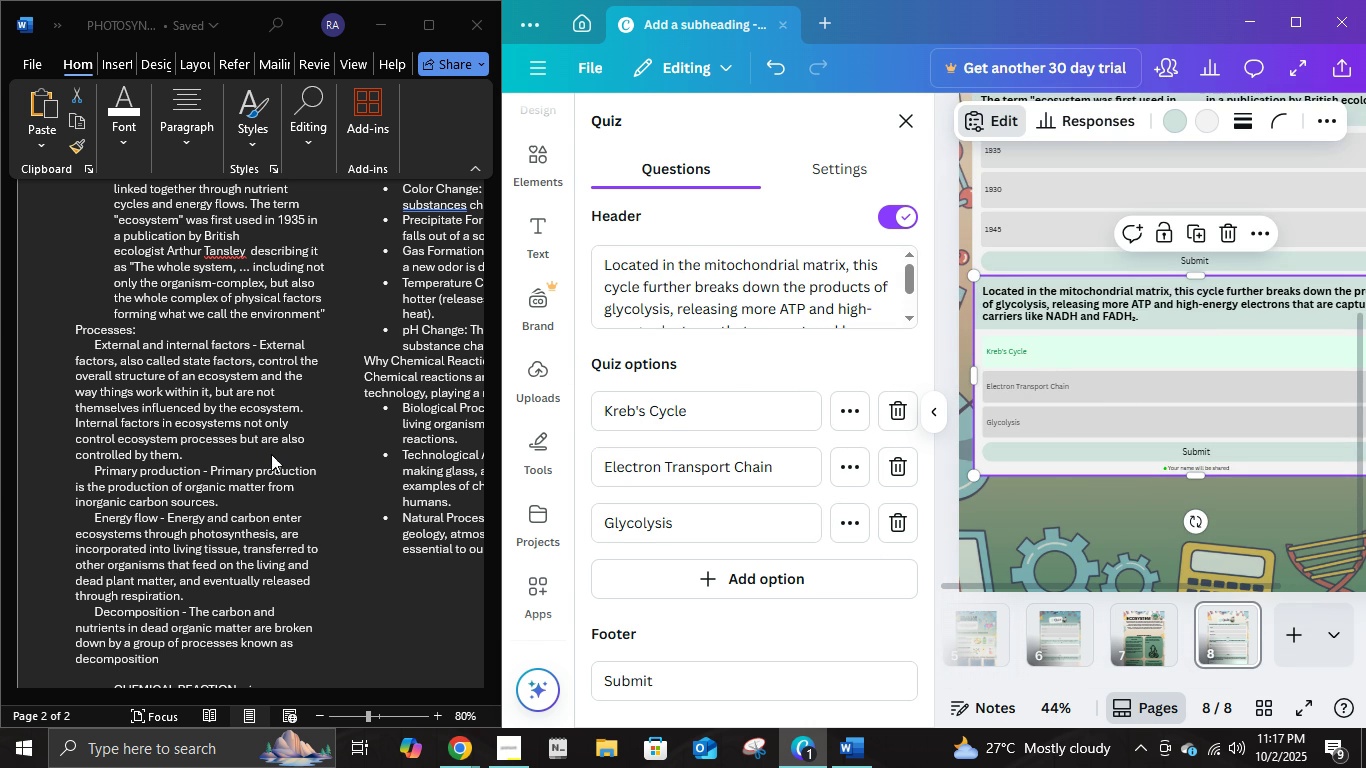 
wait(5.04)
 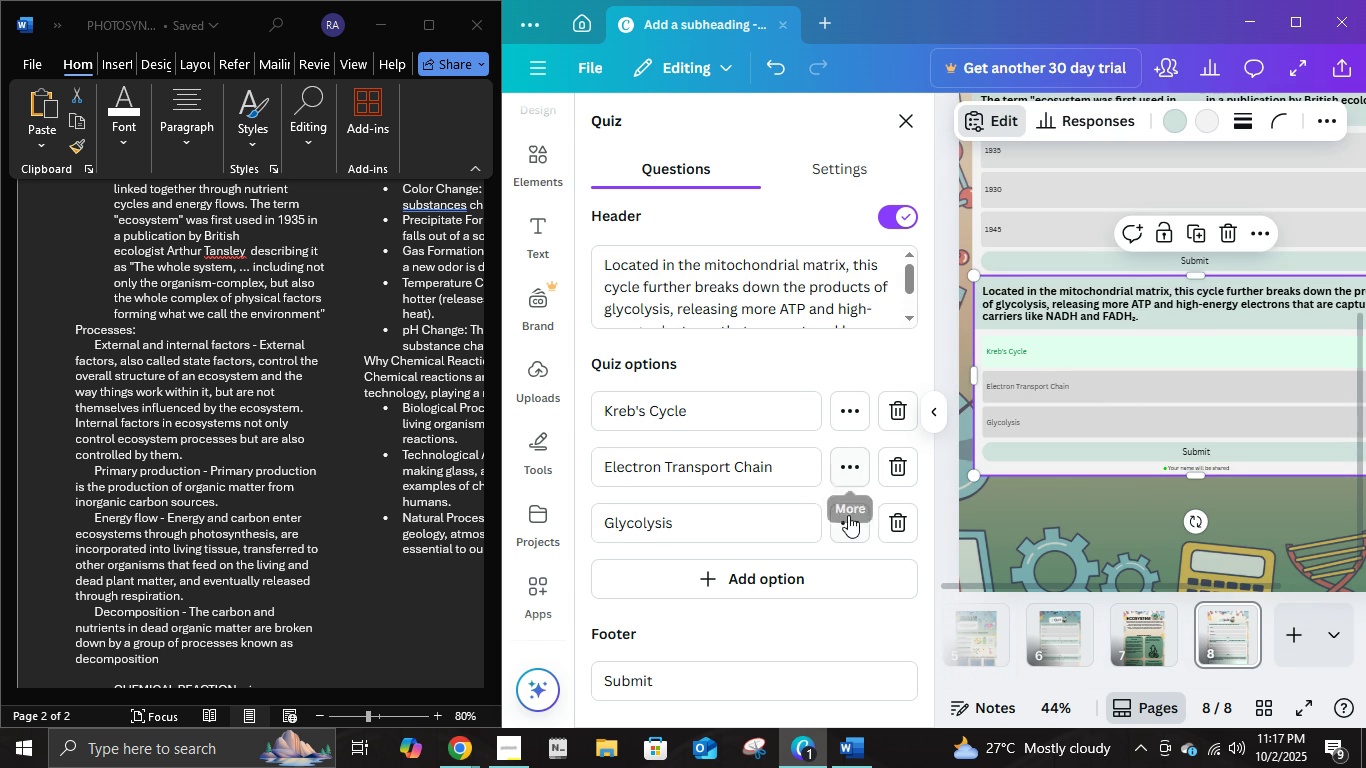 
scroll: coordinate [332, 550], scroll_direction: down, amount: 1.0
 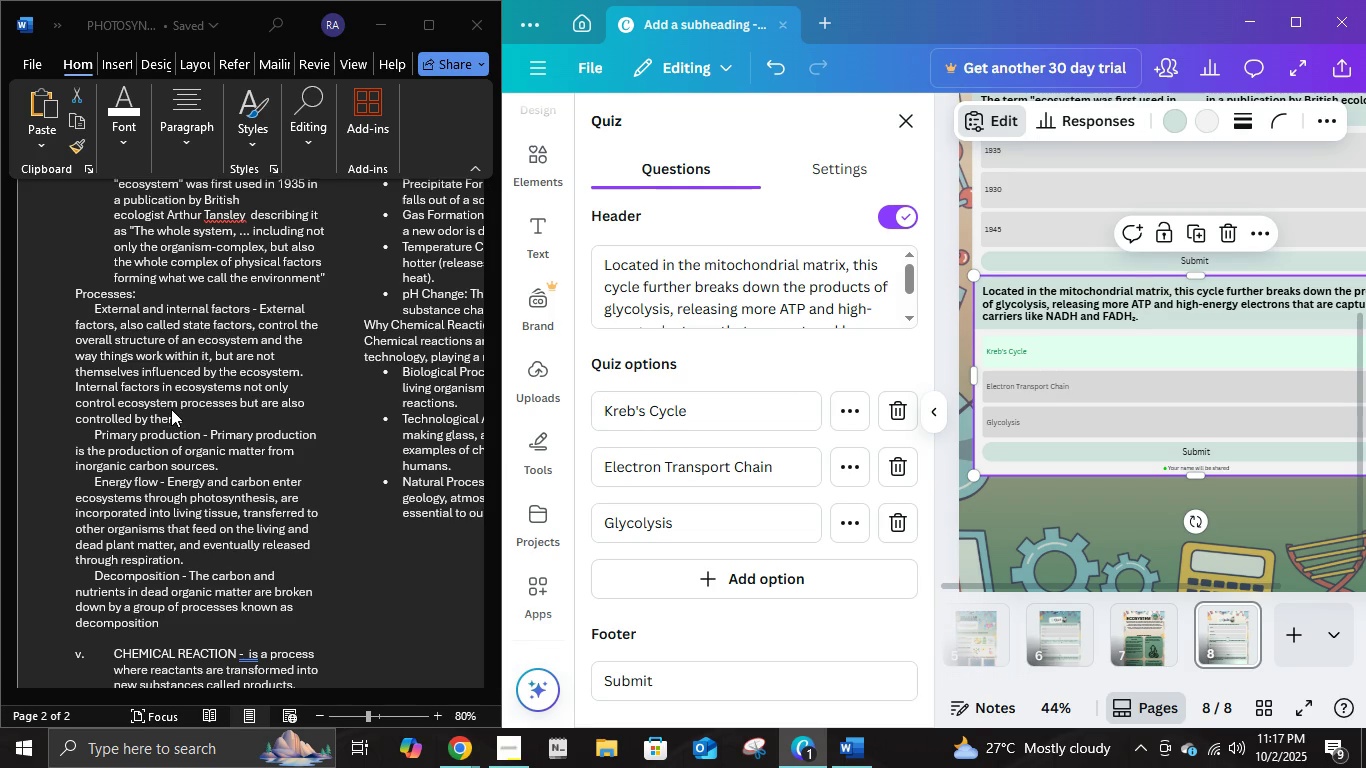 
wait(6.38)
 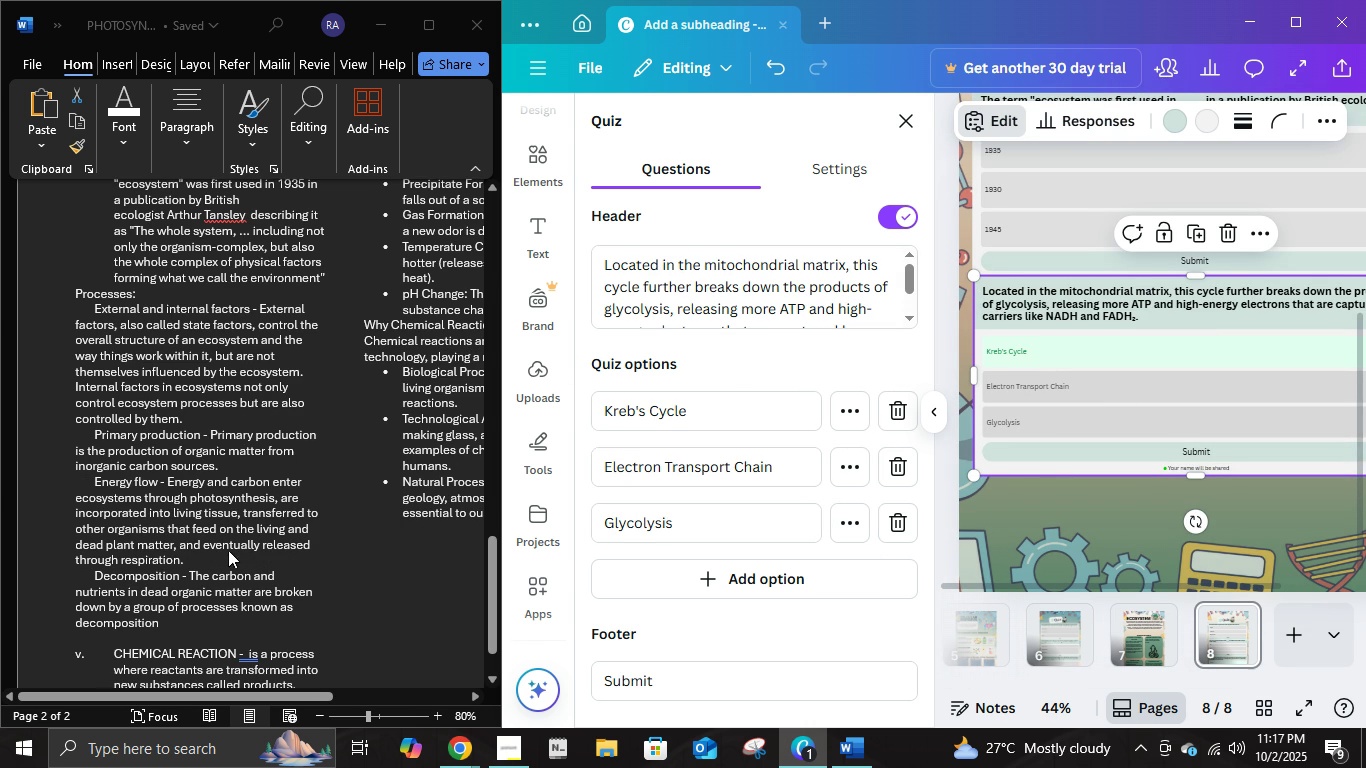 
scroll: coordinate [191, 416], scroll_direction: down, amount: 1.0
 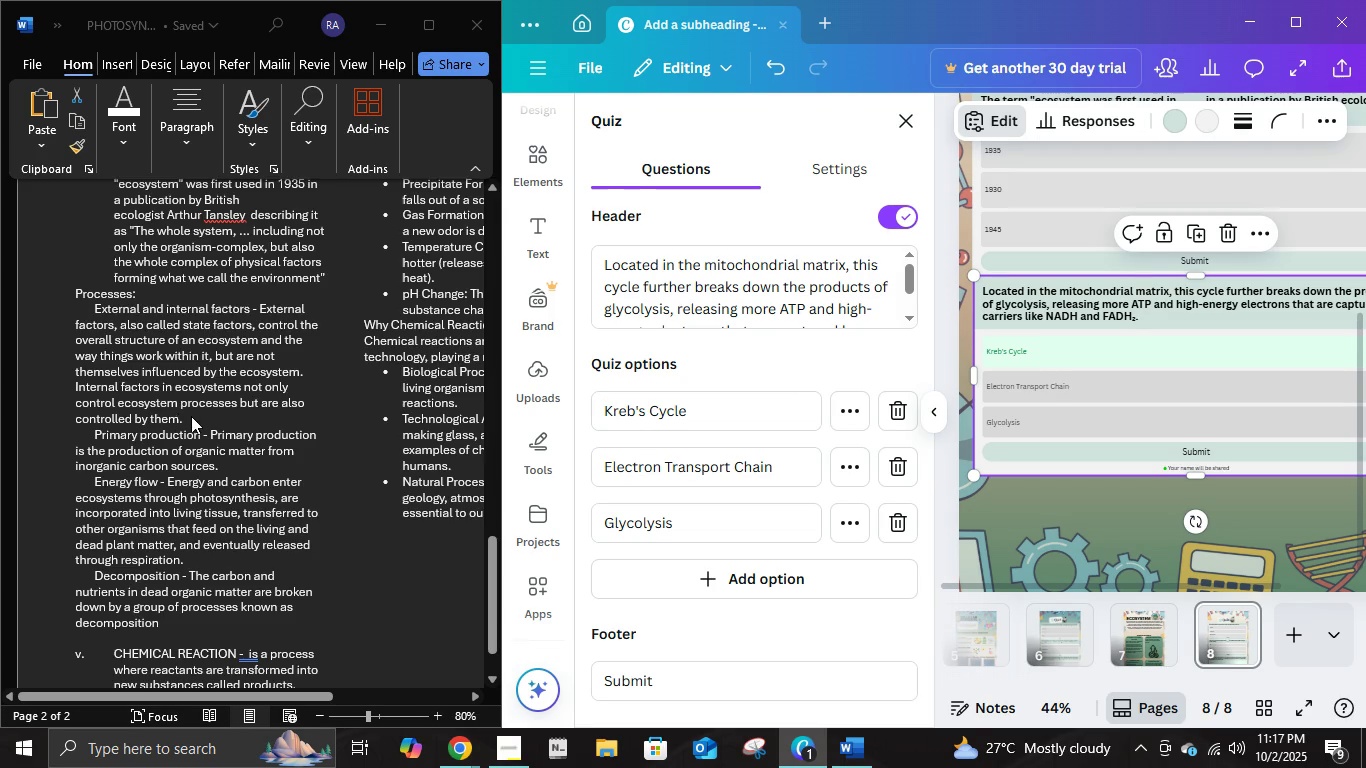 
scroll: coordinate [191, 416], scroll_direction: up, amount: 5.0
 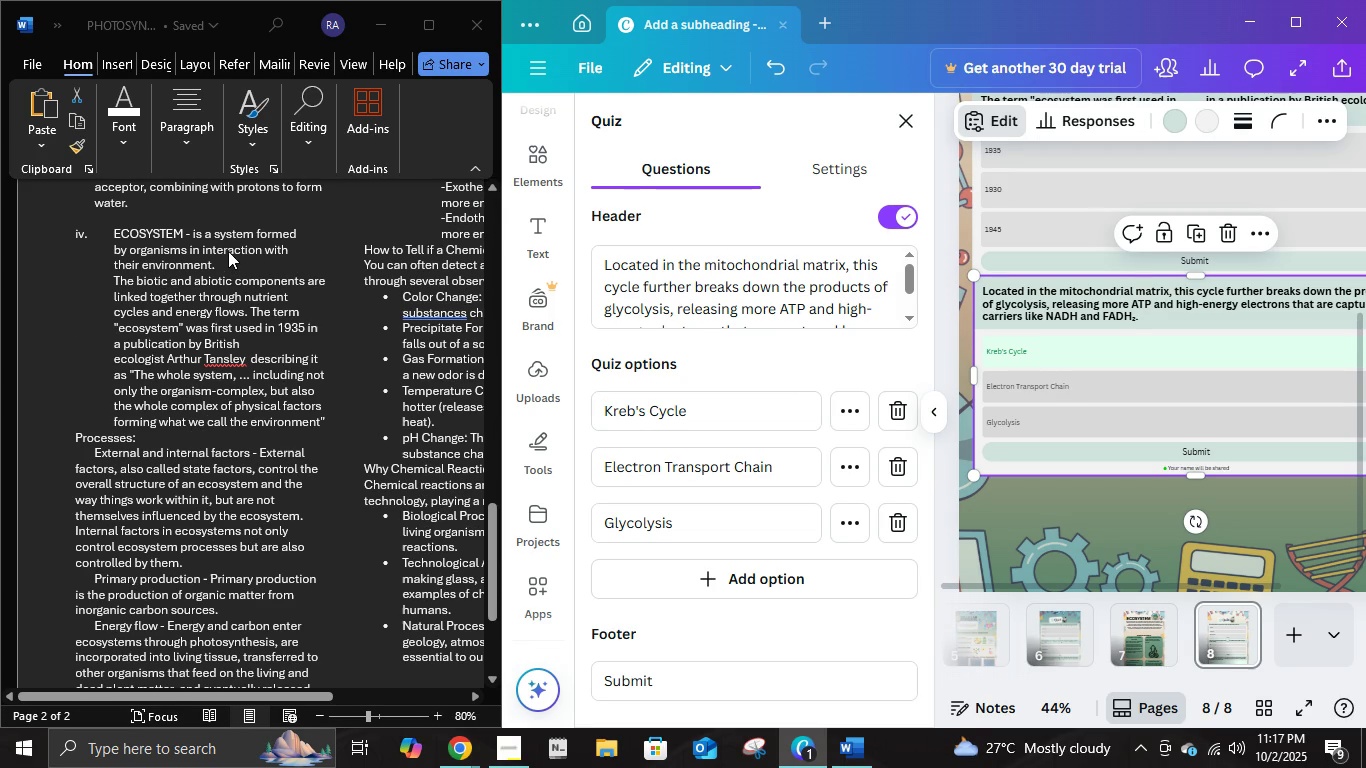 
left_click([228, 251])